 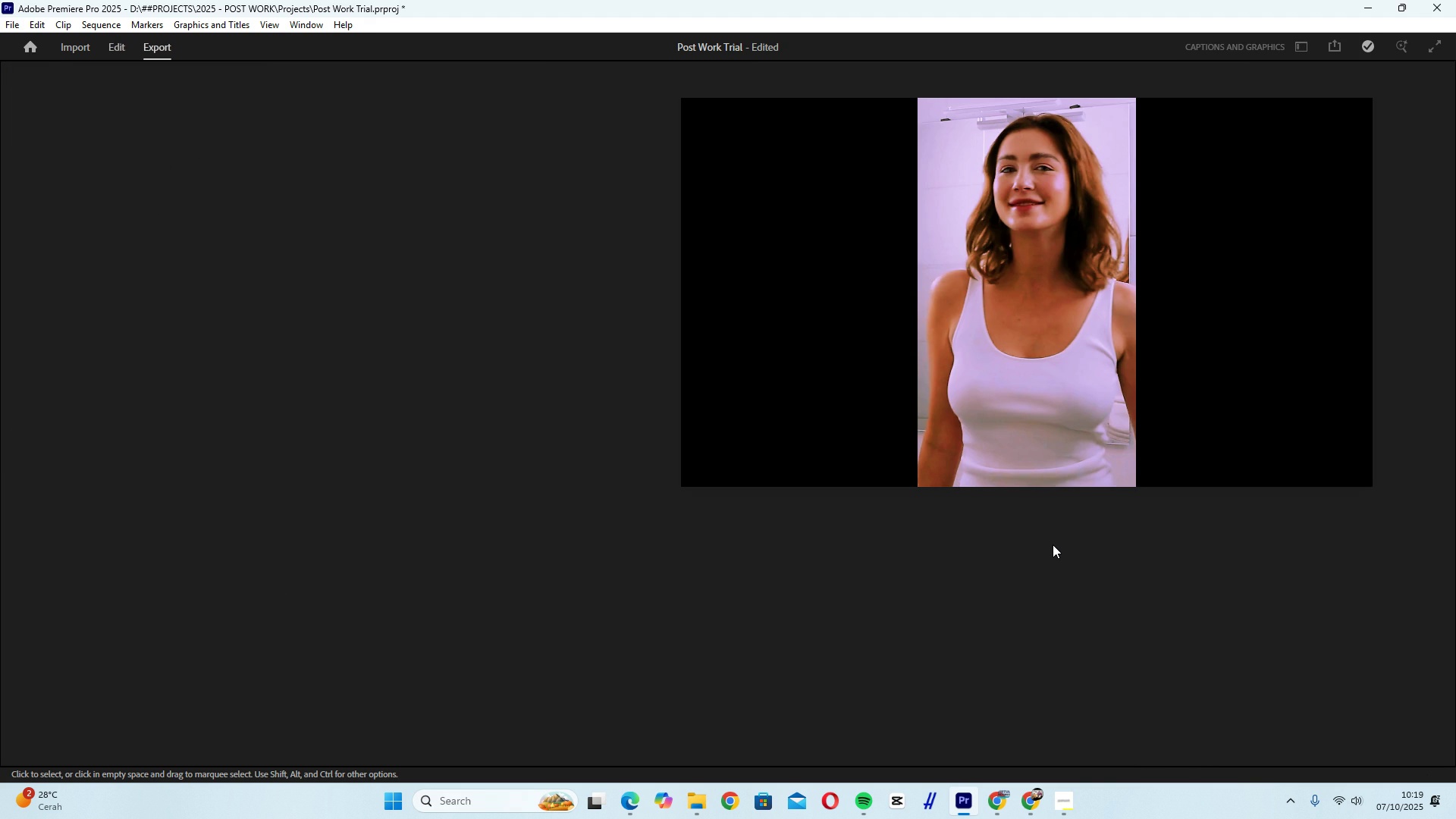 
left_click([441, 184])
 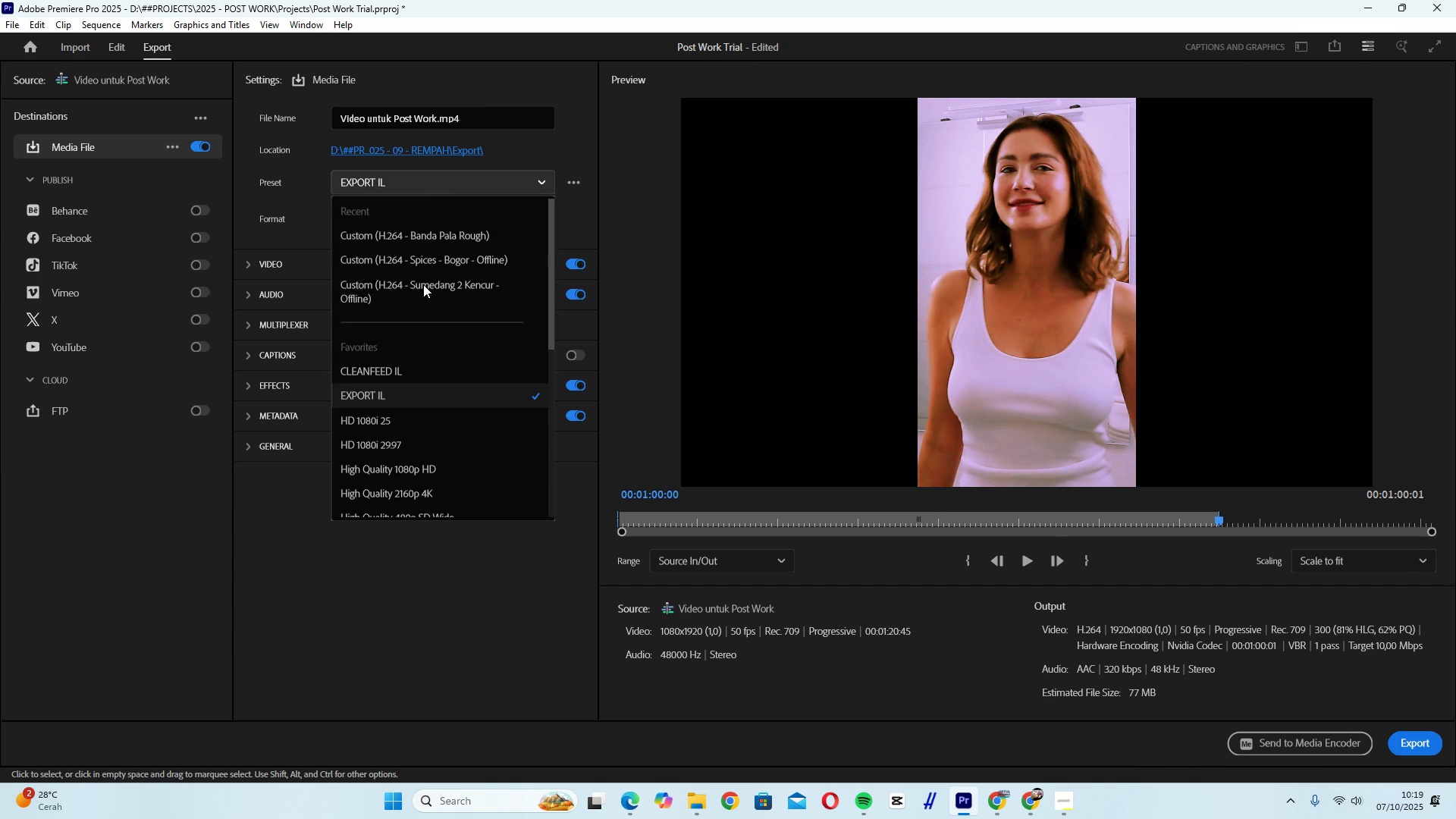 
scroll: coordinate [437, 381], scroll_direction: down, amount: 48.0
 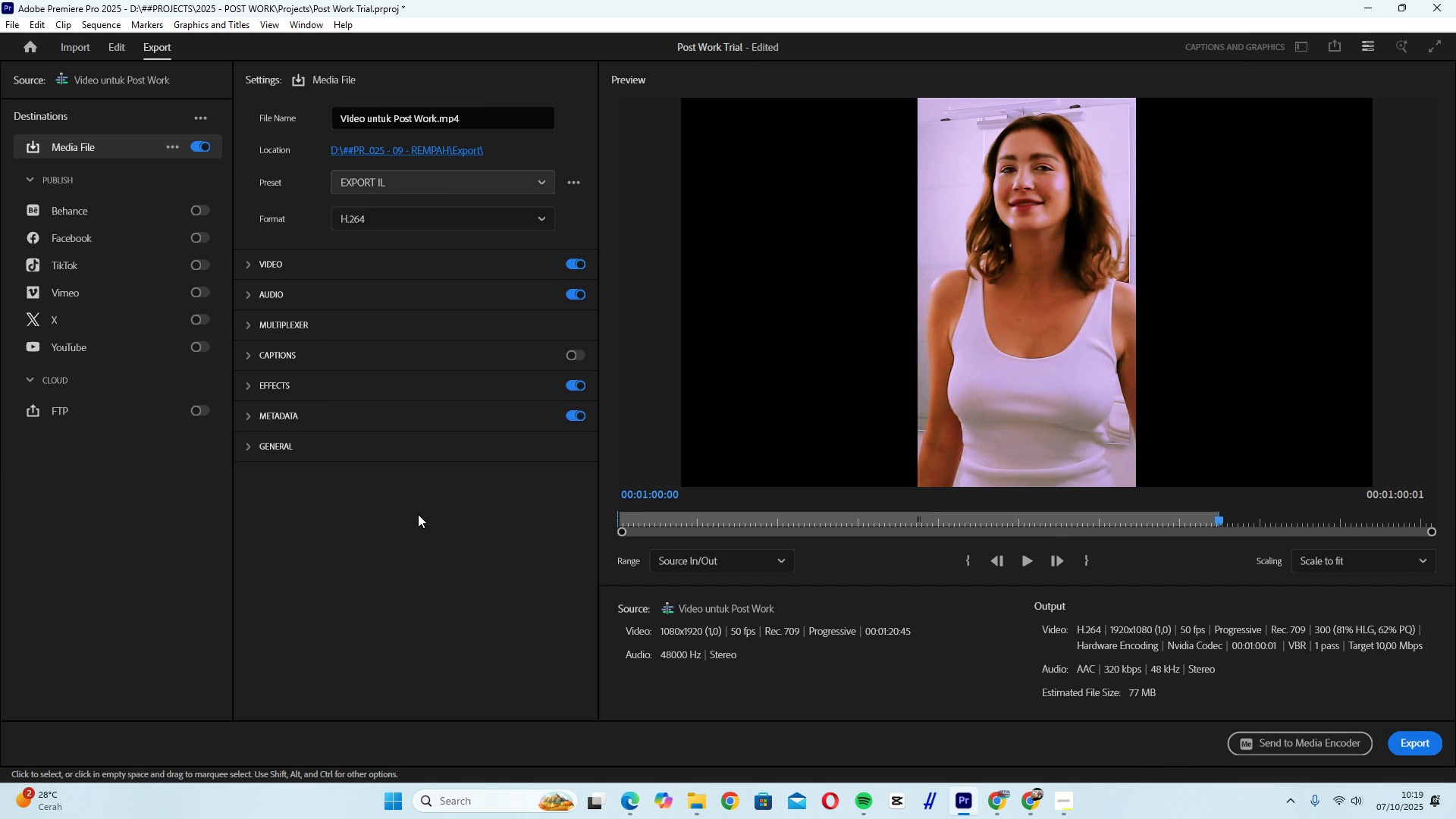 
left_click([418, 514])
 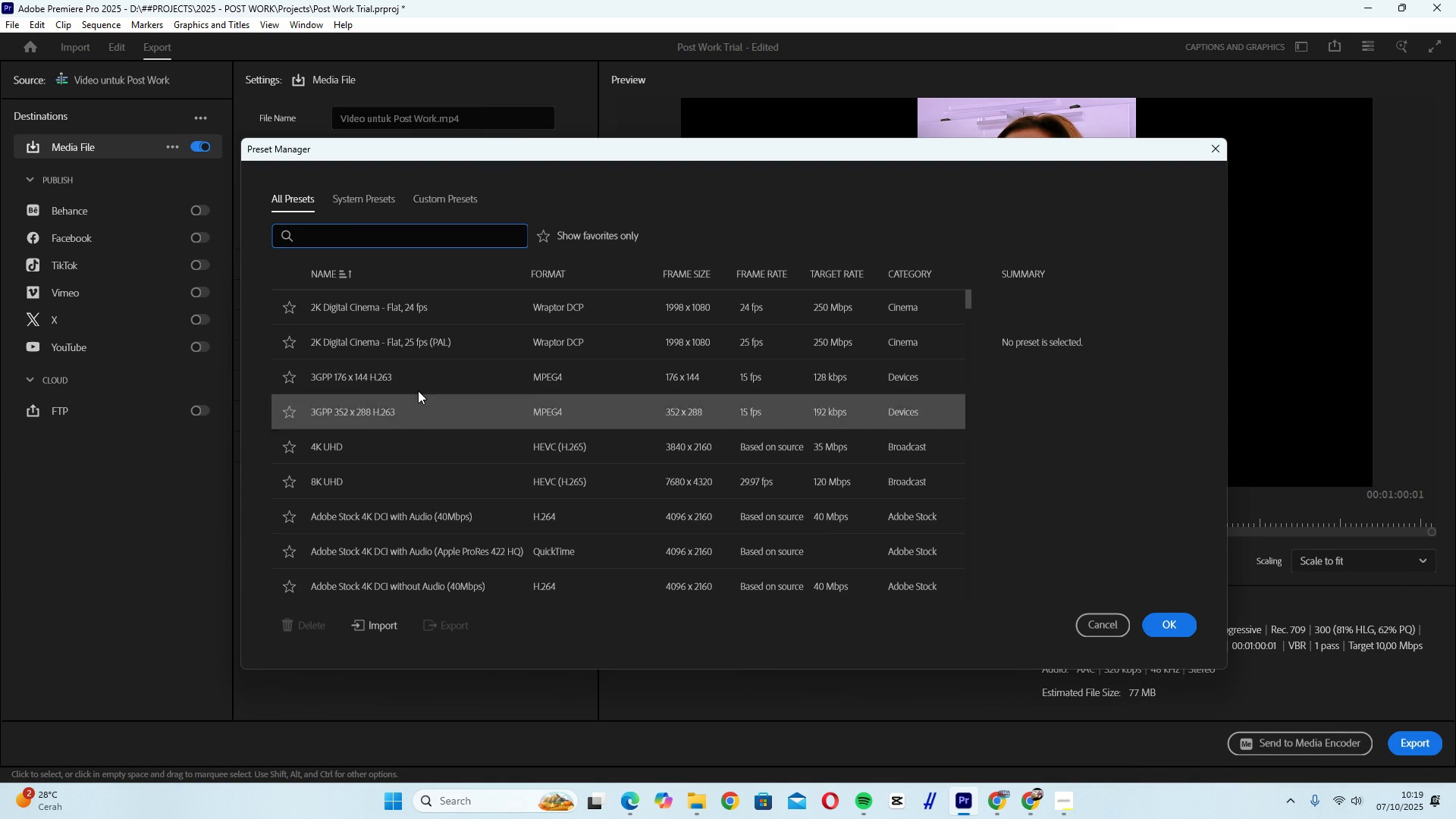 
left_click([388, 240])
 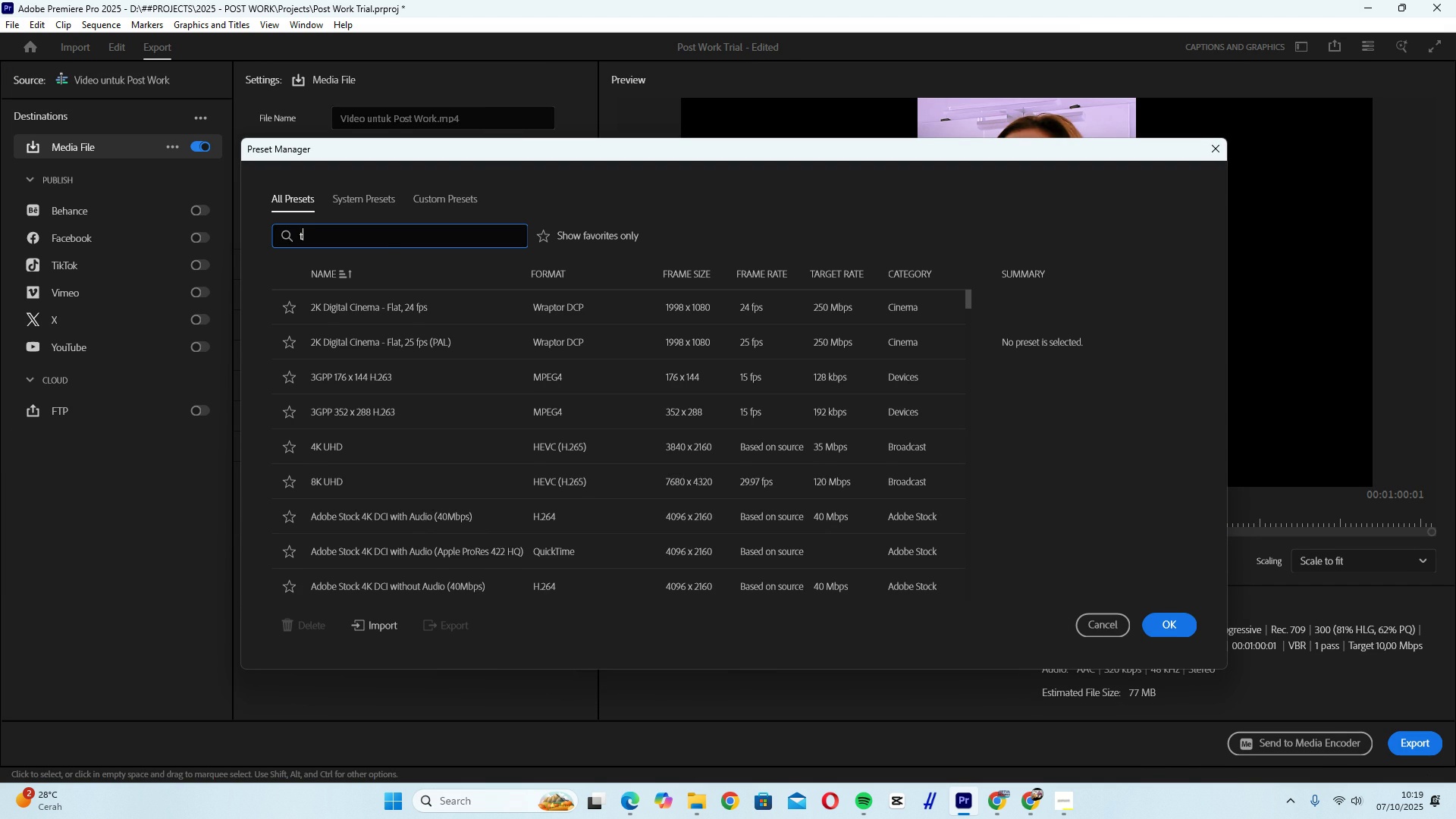 
type(tiktoksocial)